 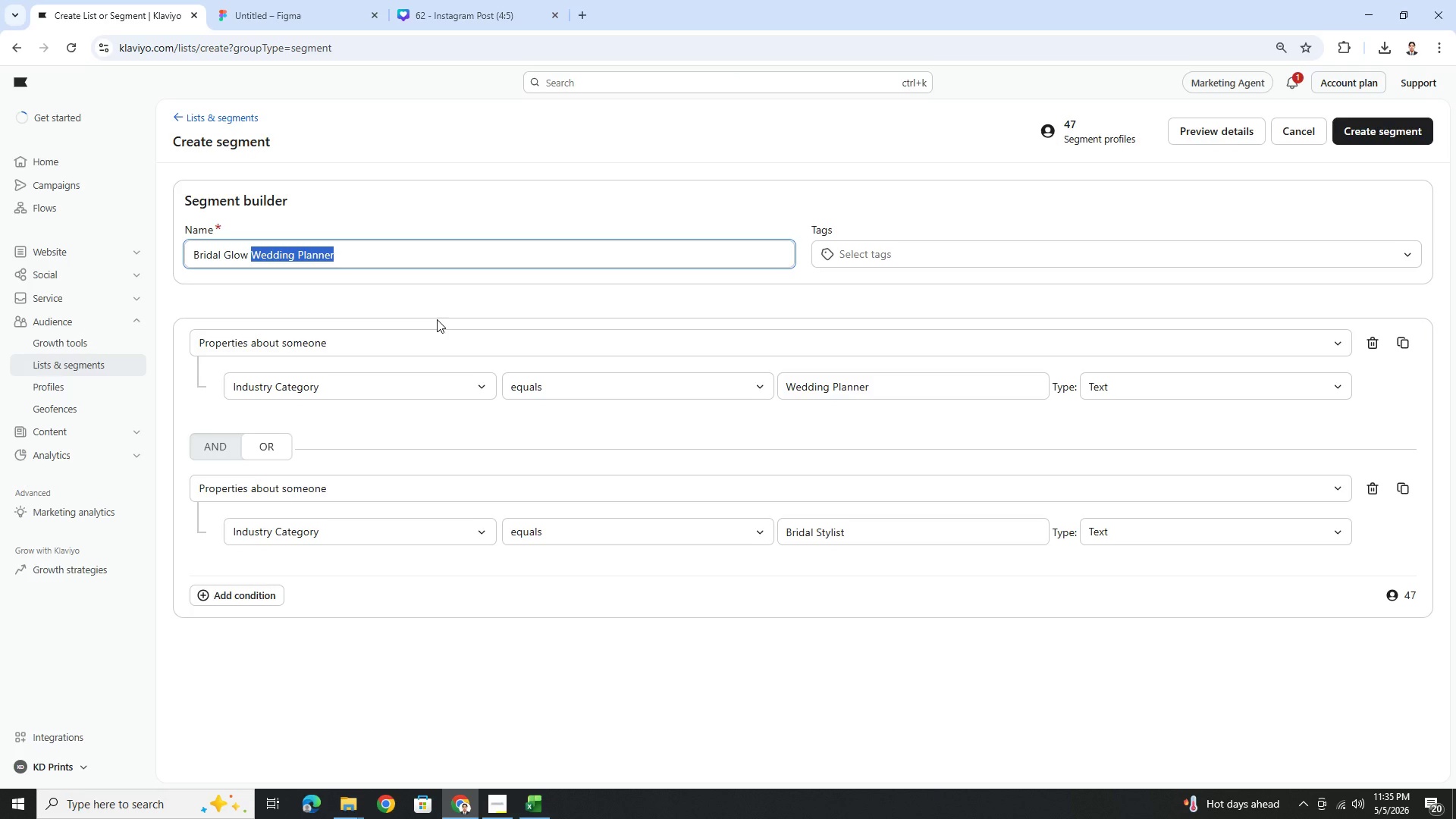 
hold_key(key=ShiftLeft, duration=1.5)
 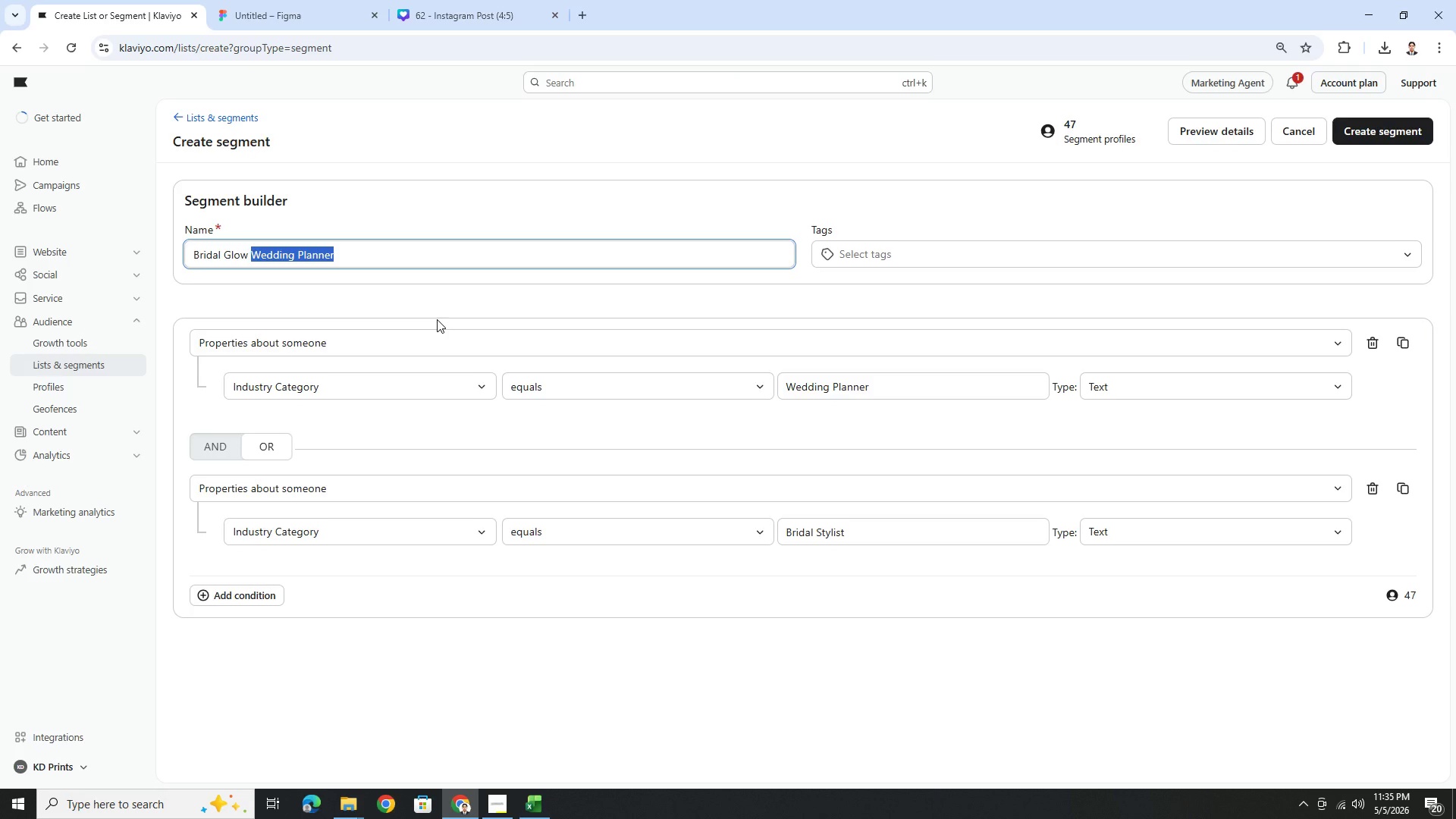 
hold_key(key=ShiftLeft, duration=1.52)
 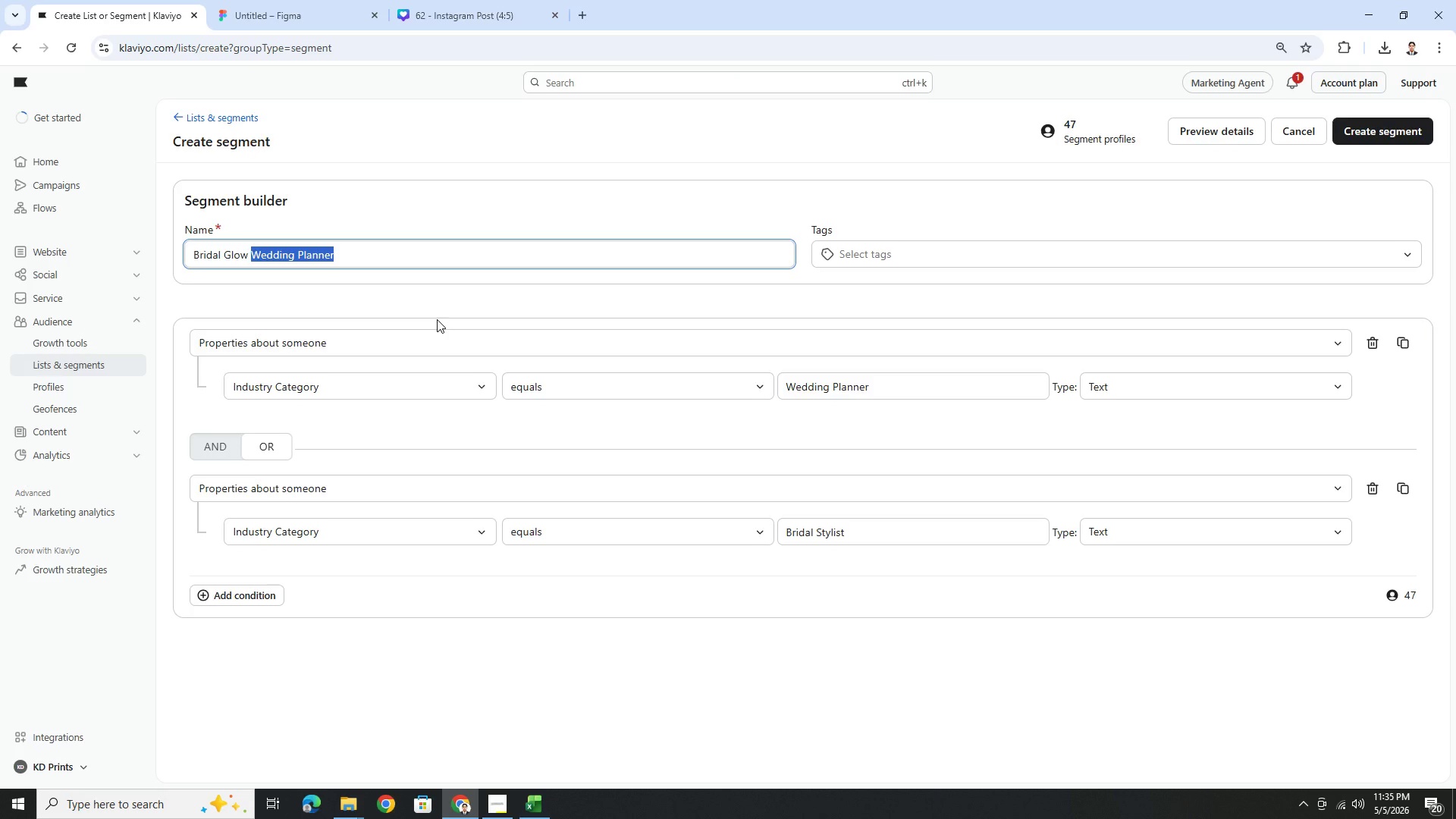 
hold_key(key=ShiftLeft, duration=1.5)
 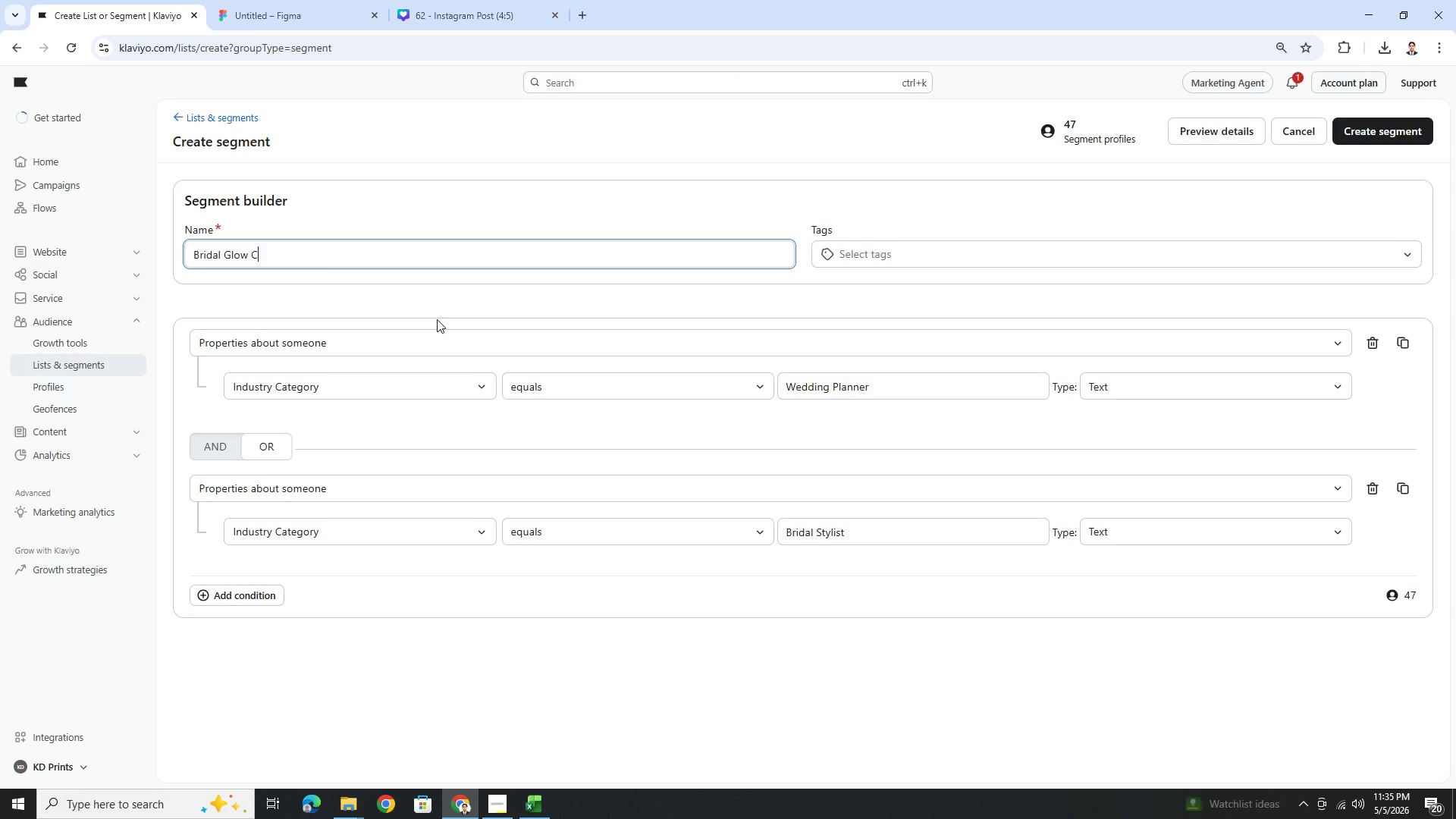 
type(Core )
 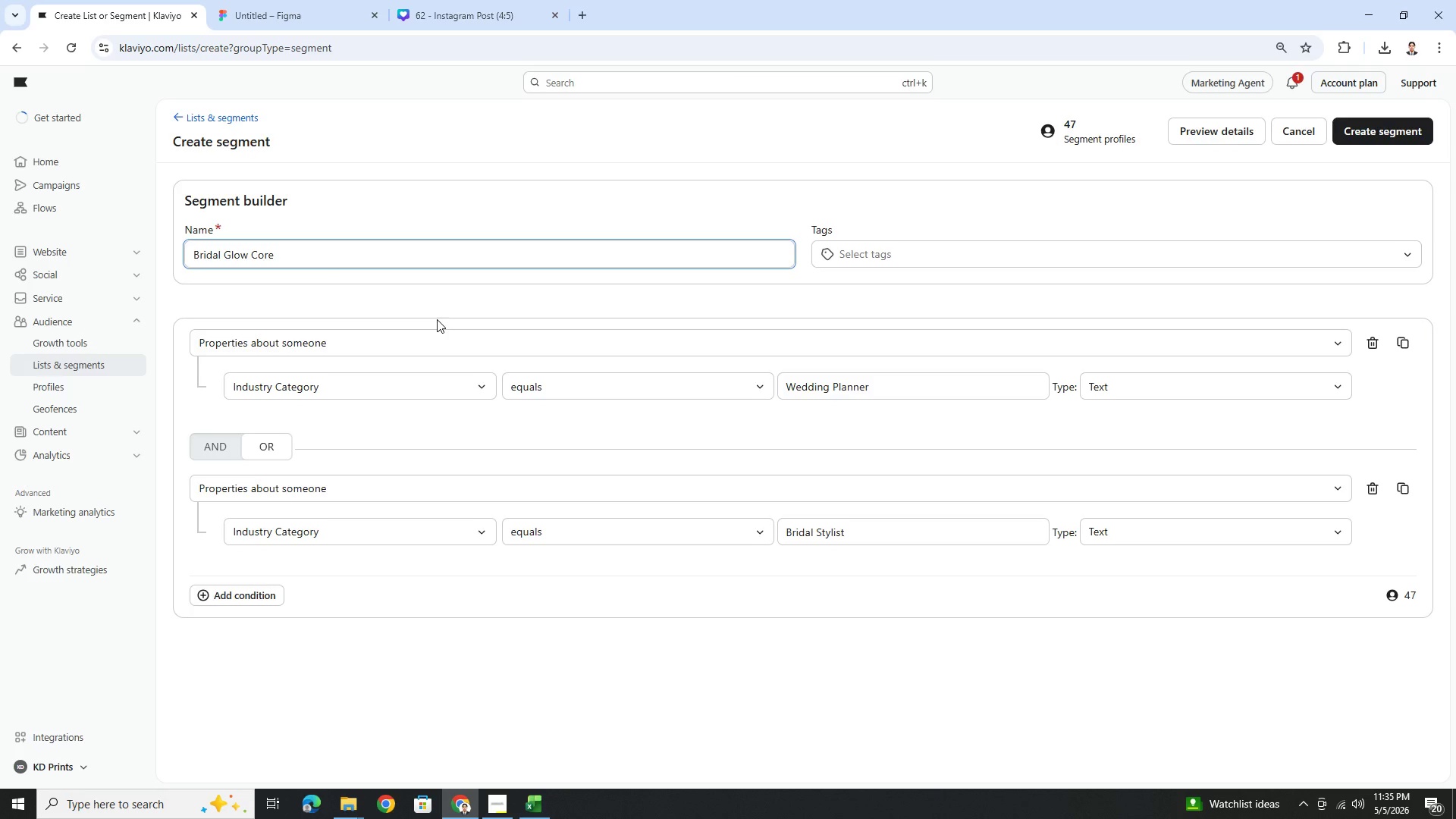 
wait(5.38)
 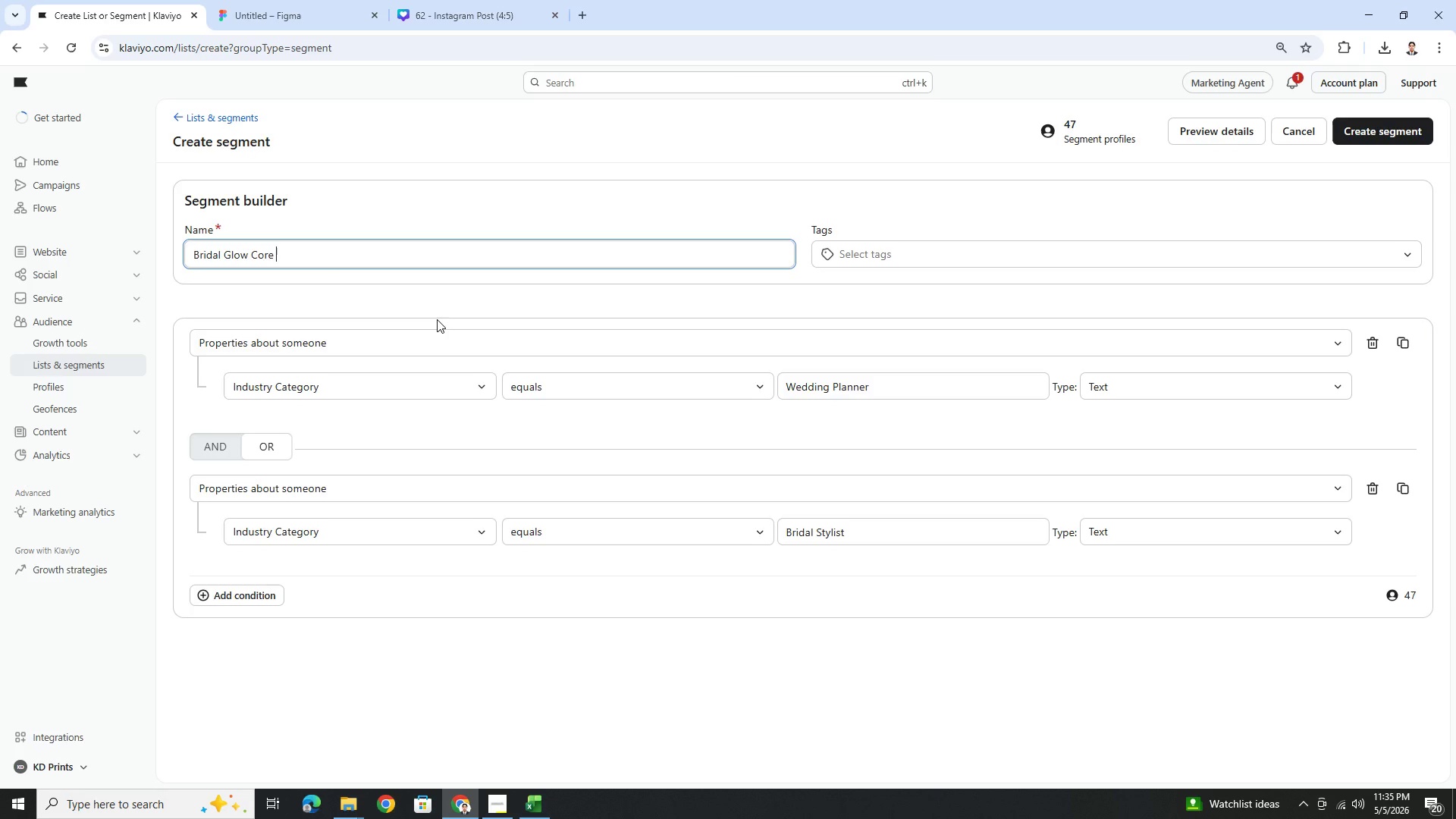 
type(Drivers)
 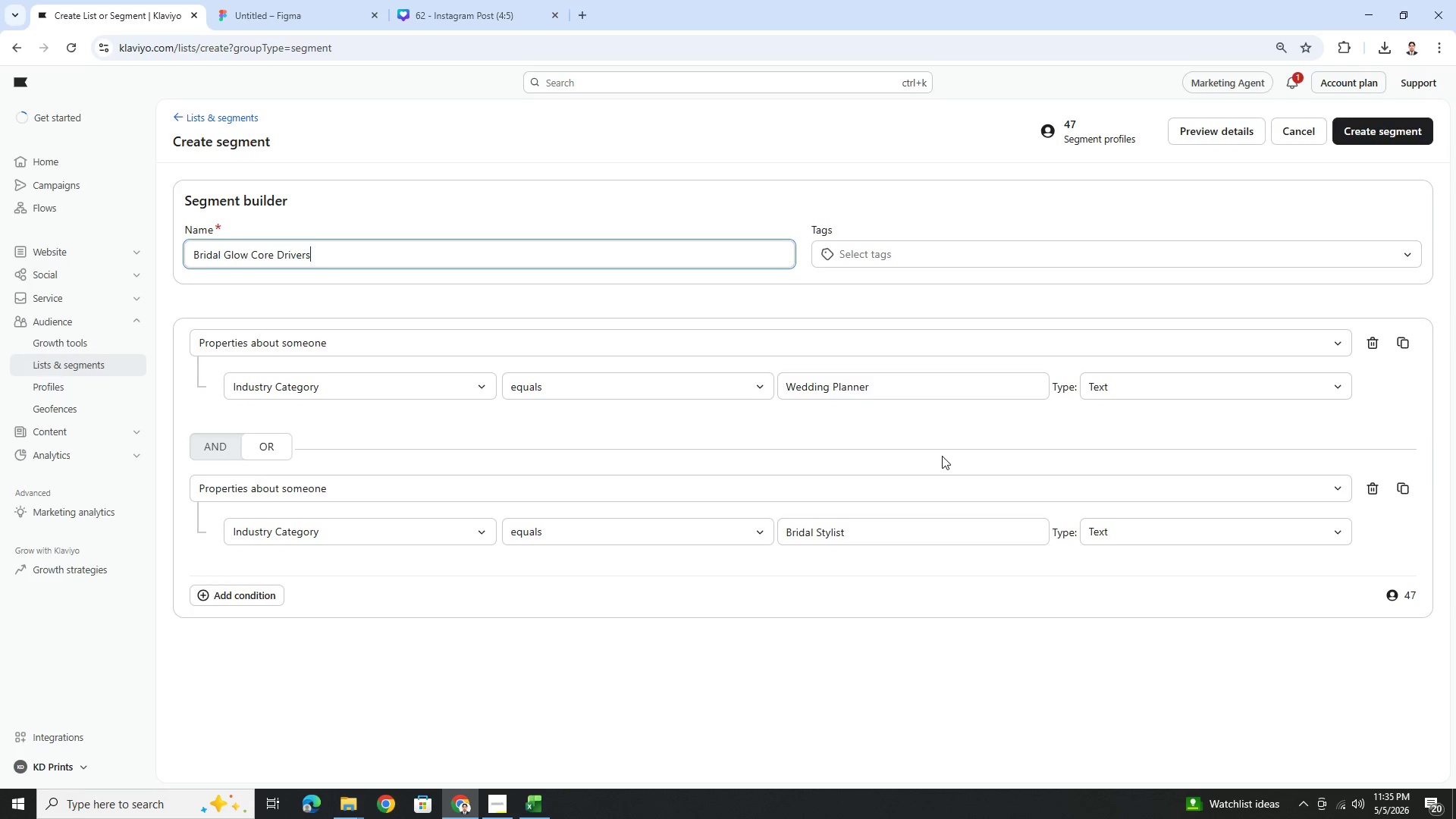 
wait(10.25)
 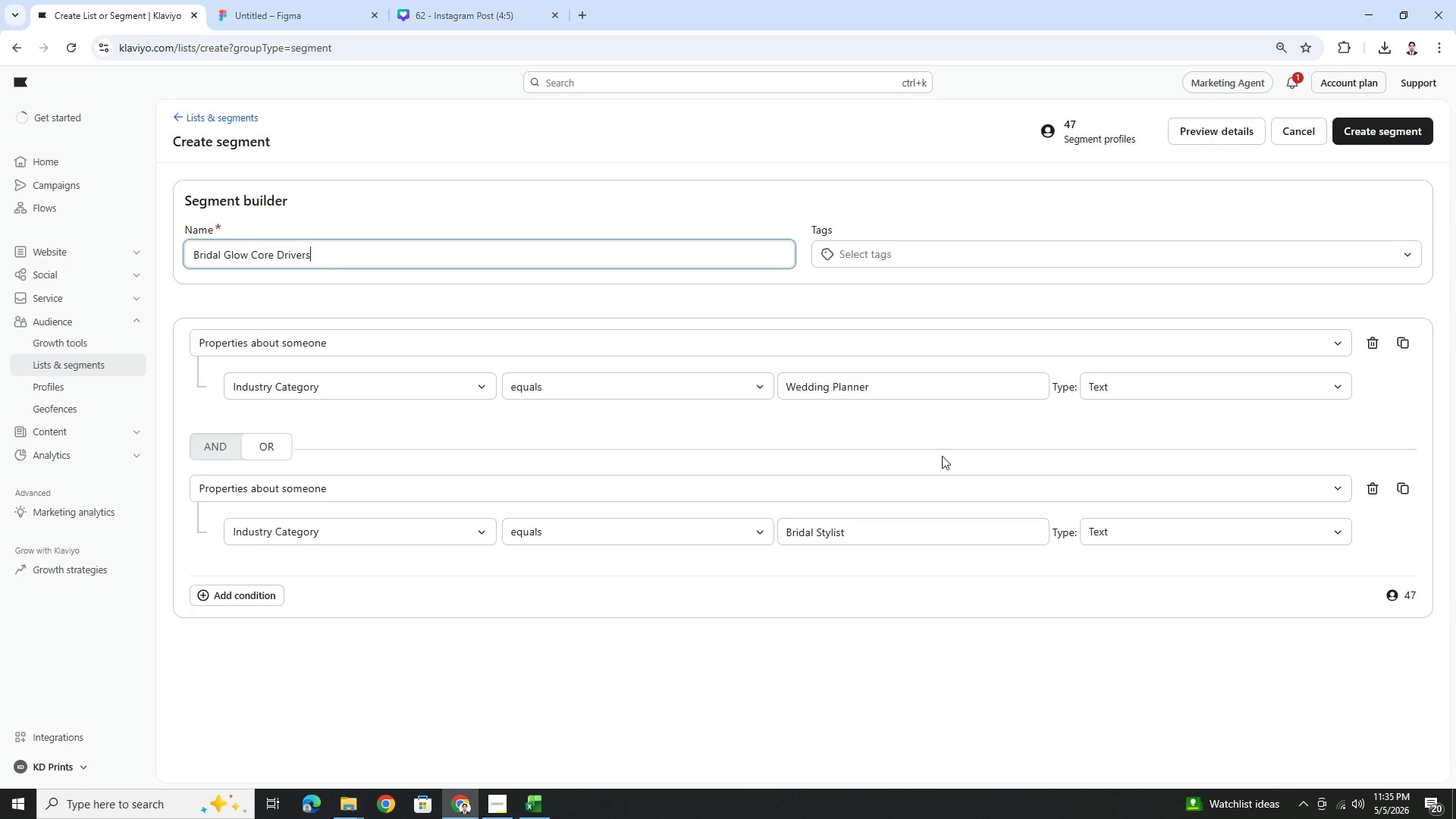 
left_click_drag(start_coordinate=[279, 253], to_coordinate=[414, 261])
 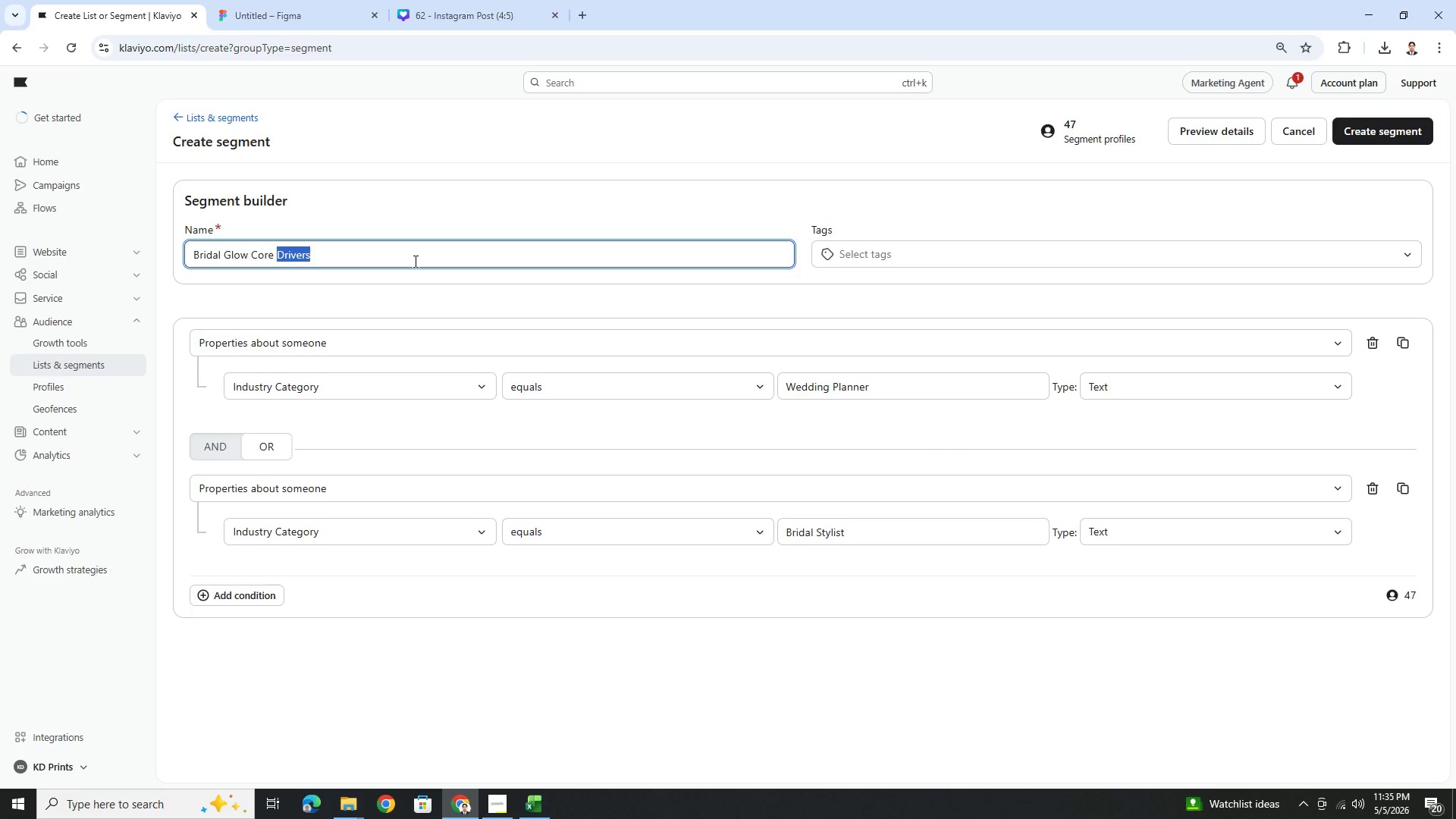 
key(Backspace)
 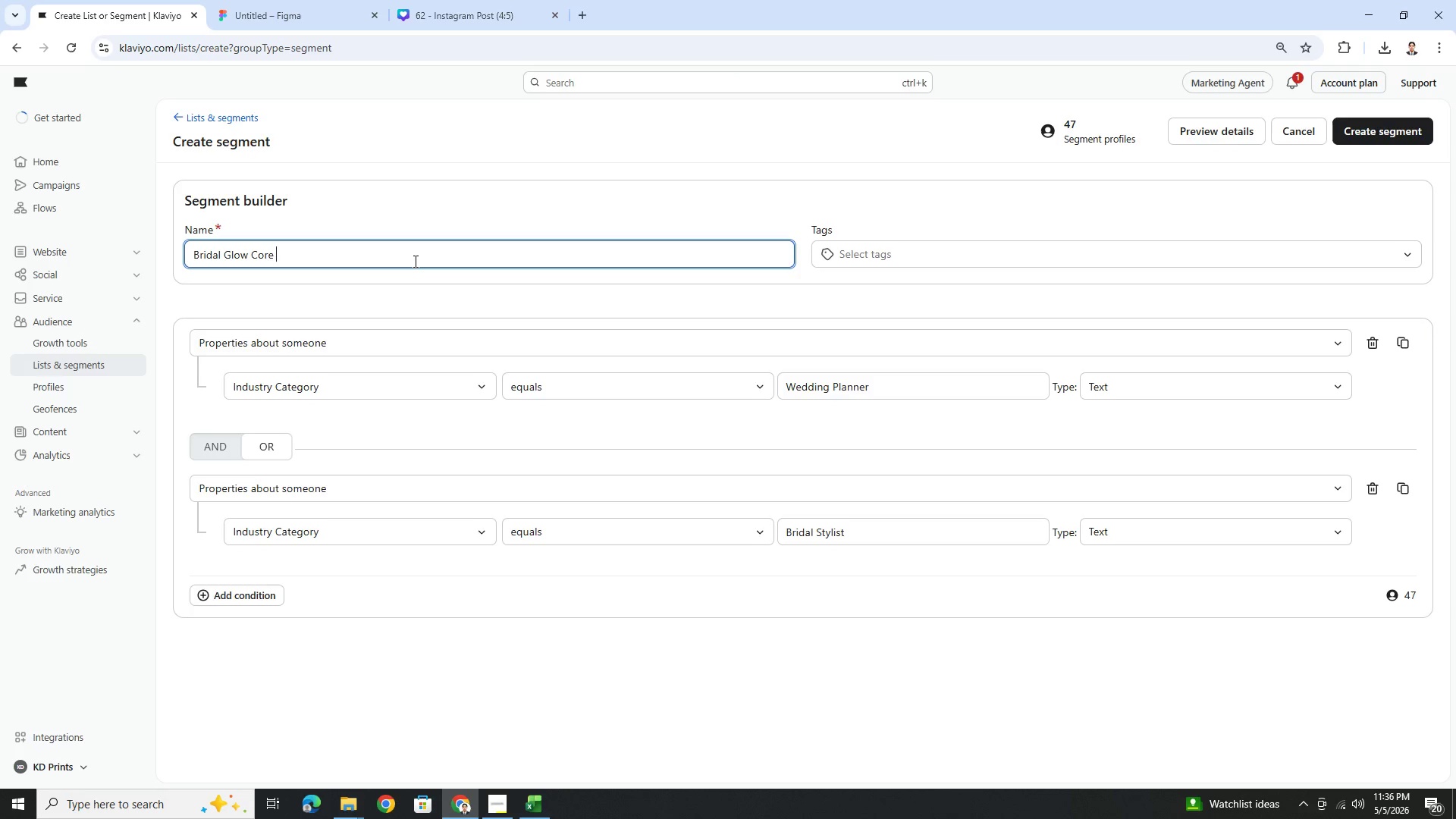 
wait(13.41)
 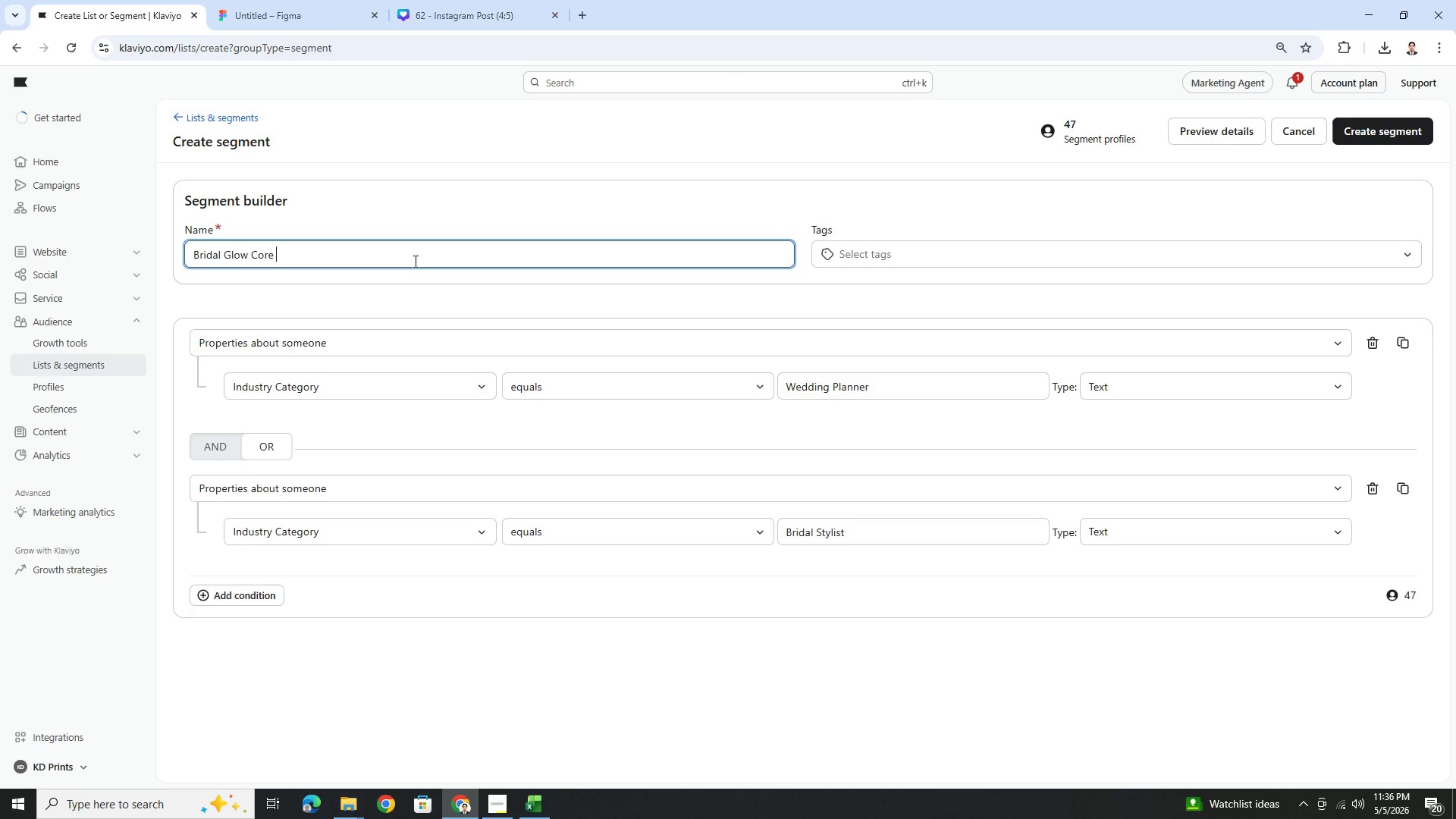 
left_click([510, 810])